 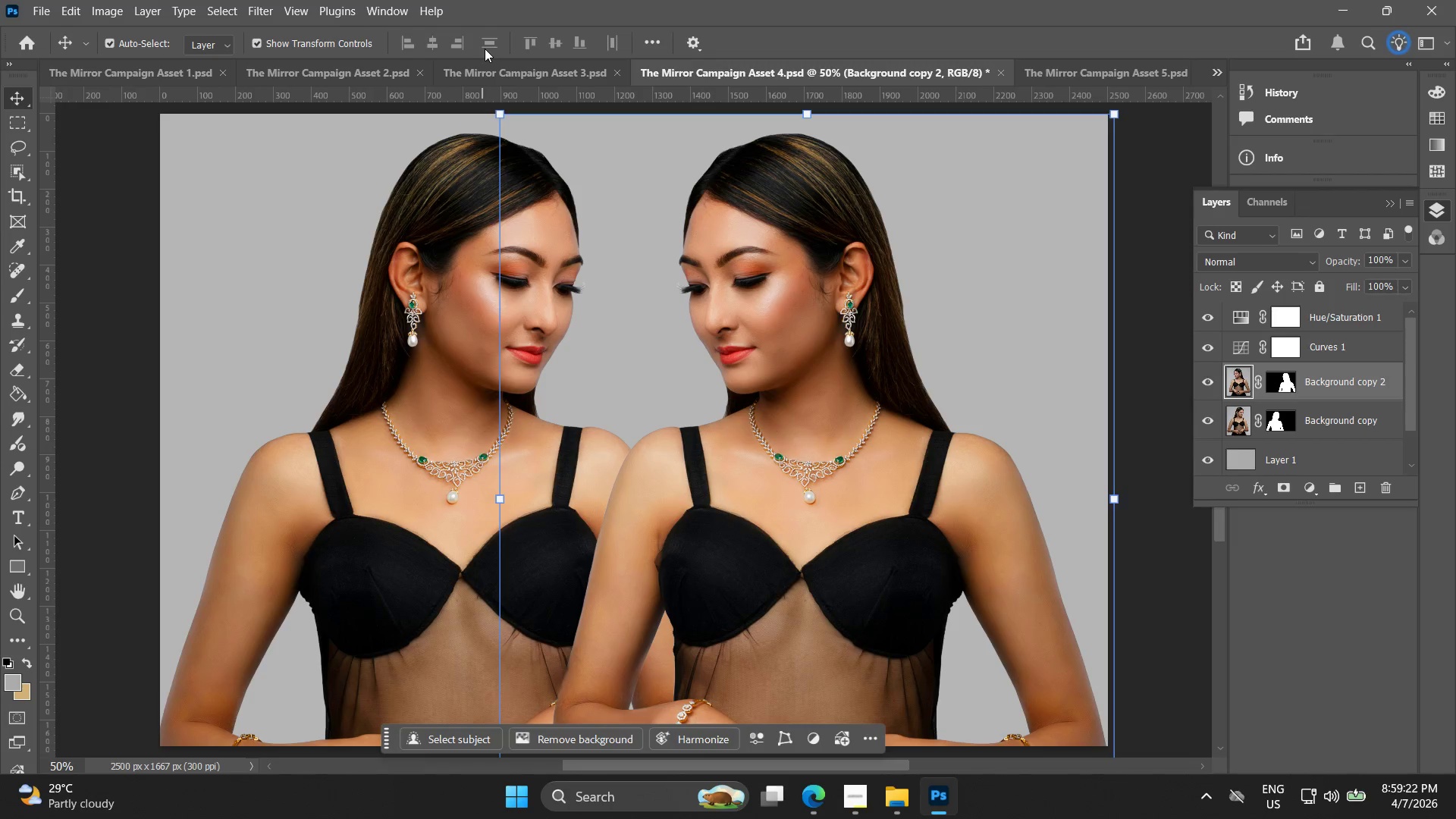 
left_click([500, 75])
 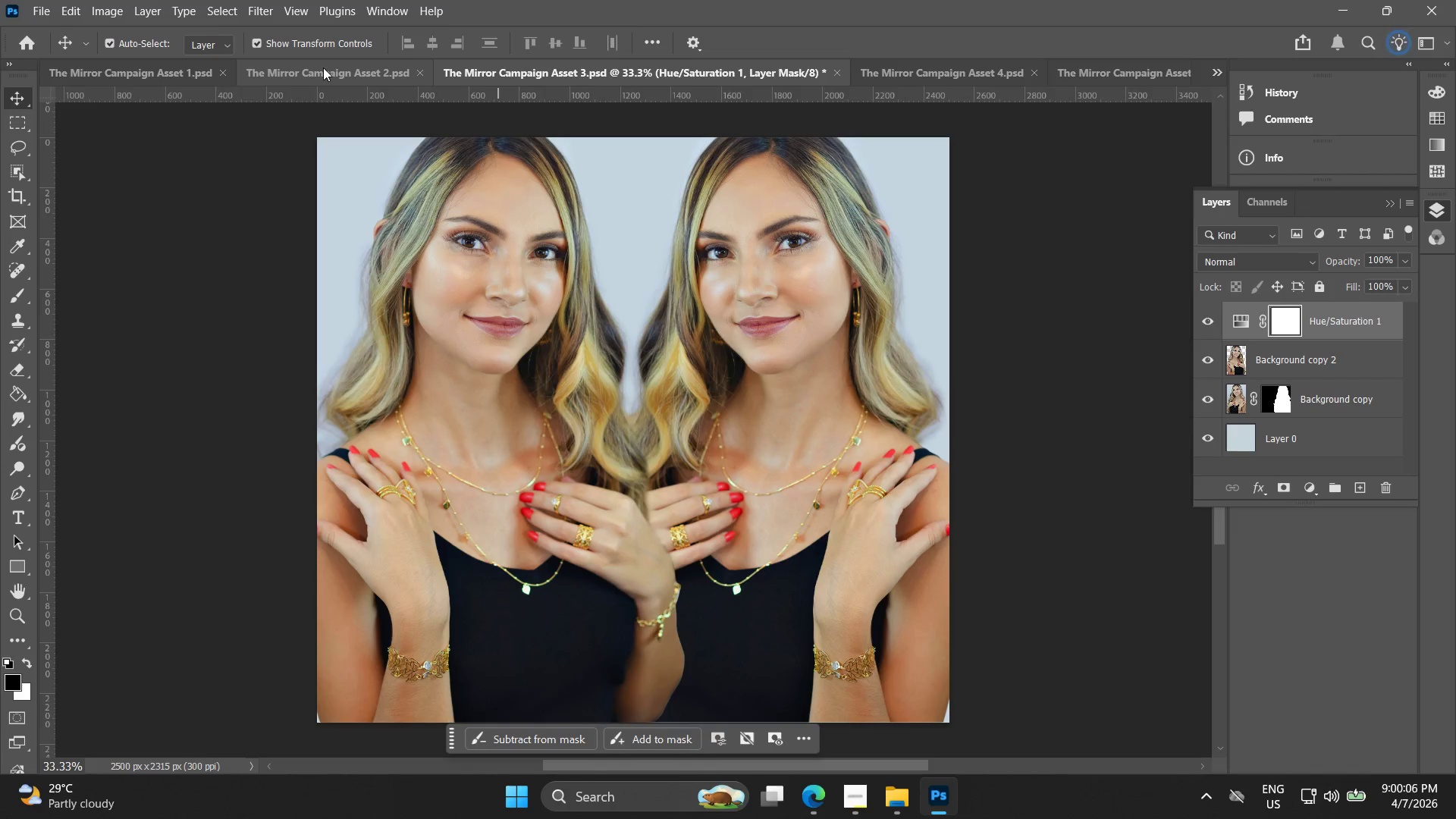 
wait(47.95)
 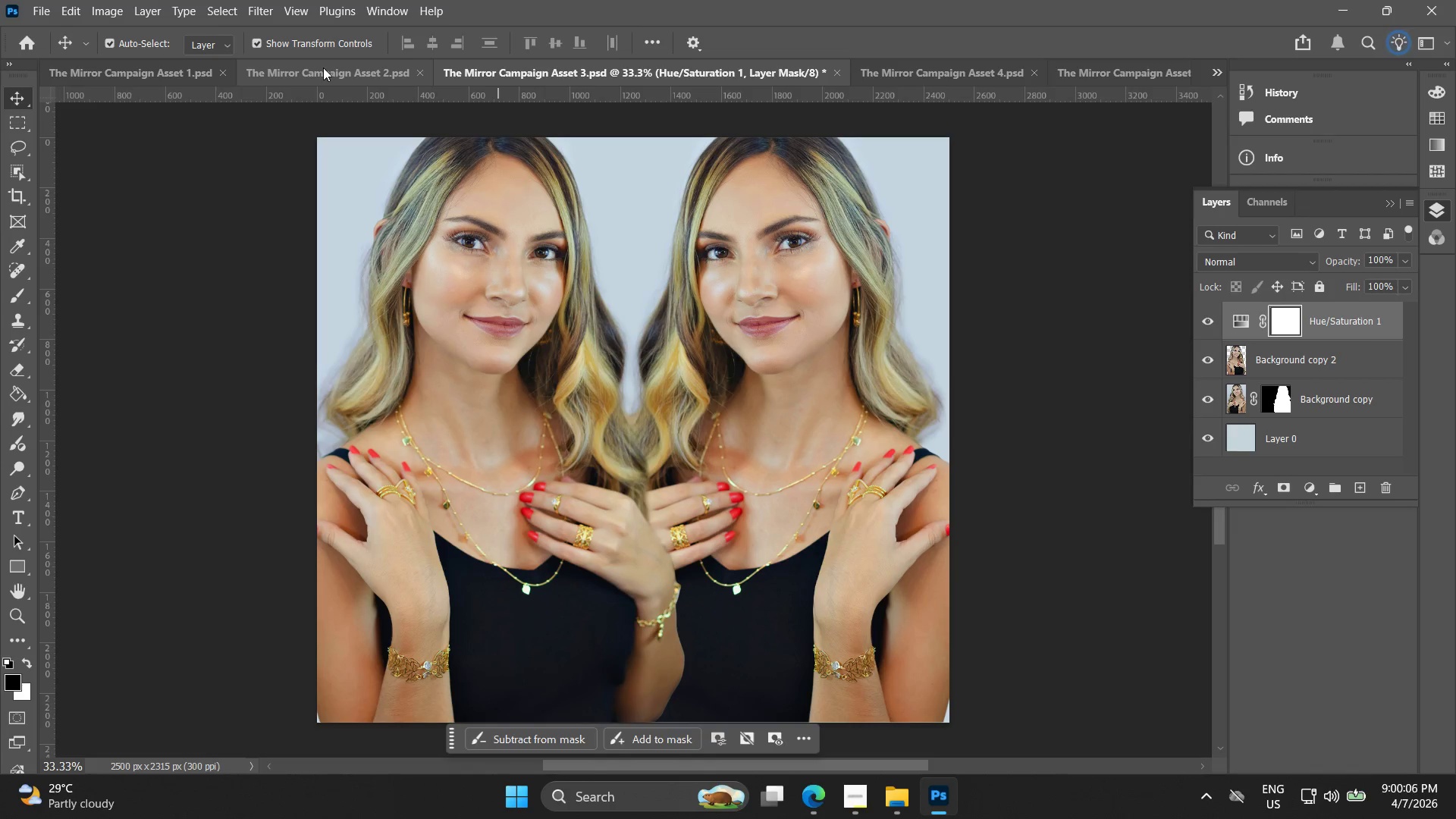 
left_click([850, 133])
 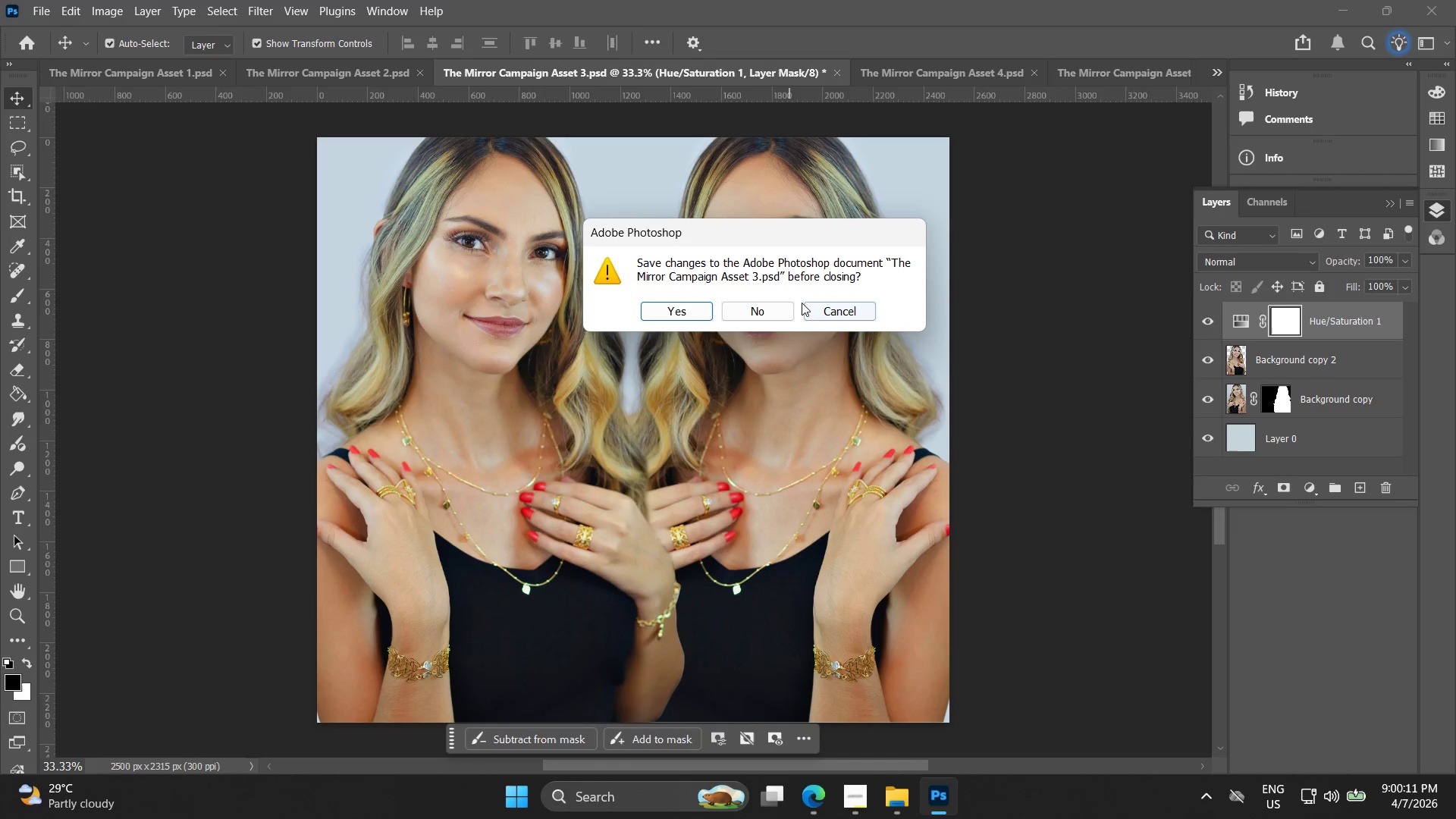 
left_click([770, 318])
 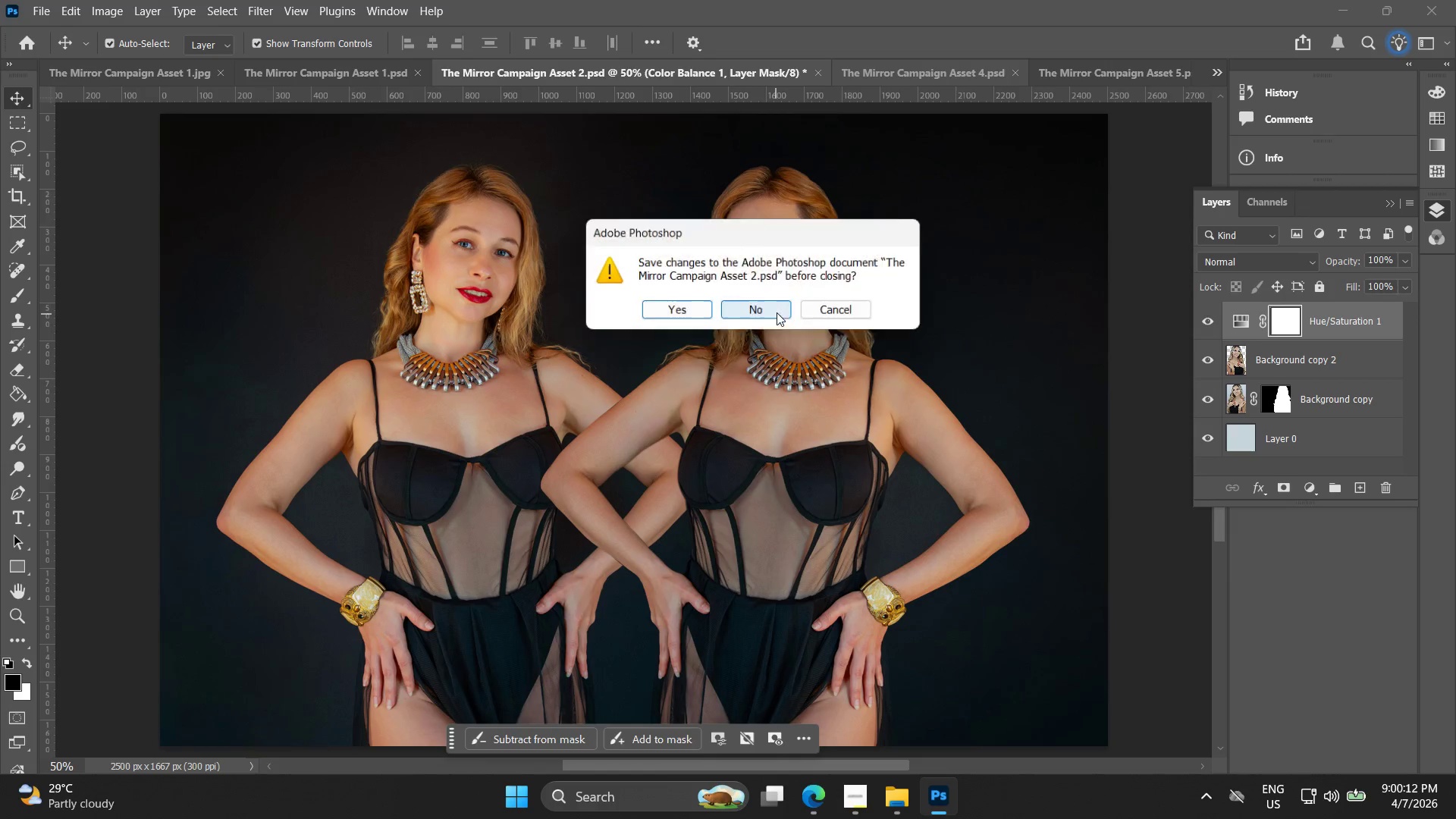 
left_click([777, 312])
 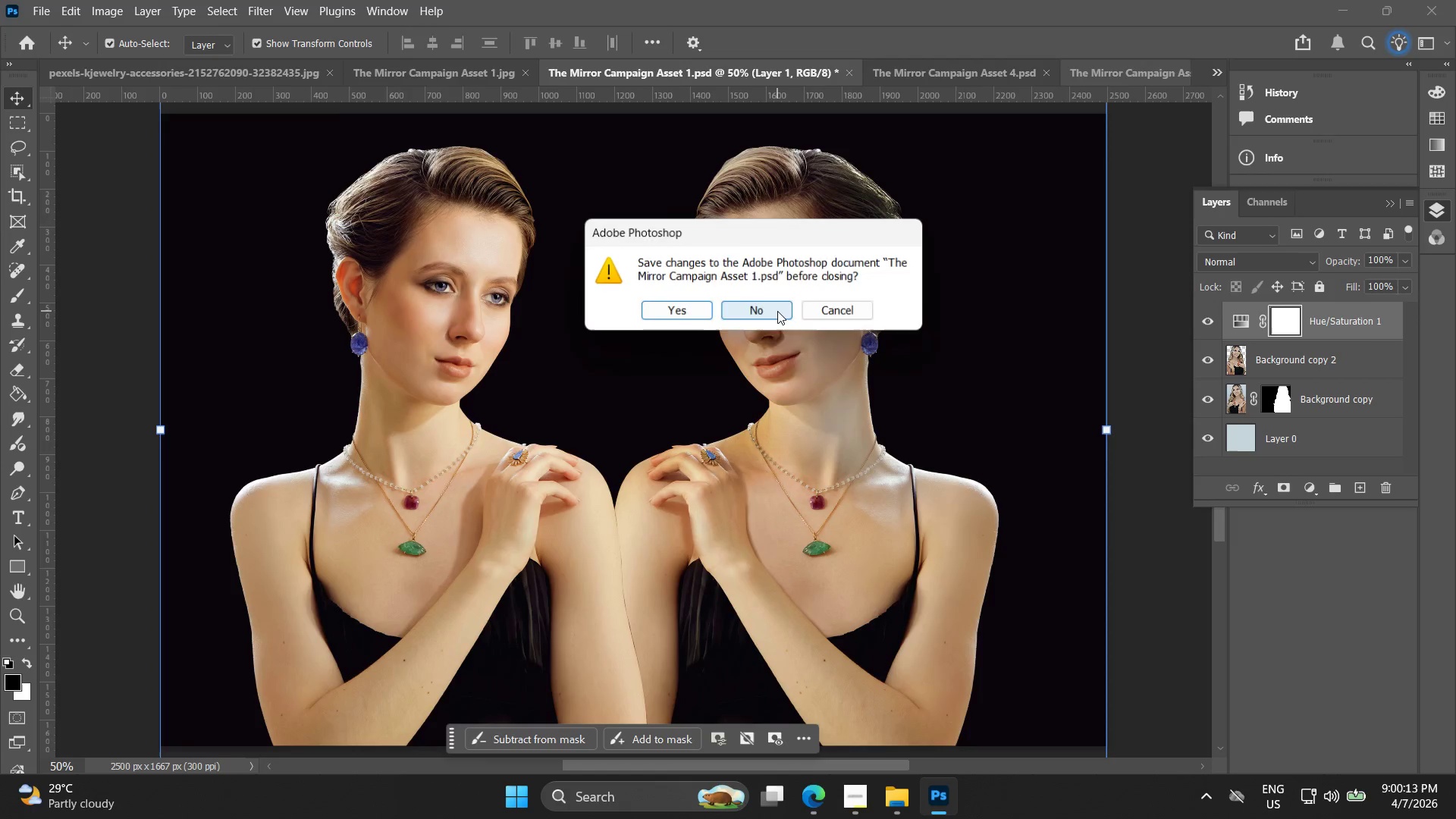 
left_click([777, 311])
 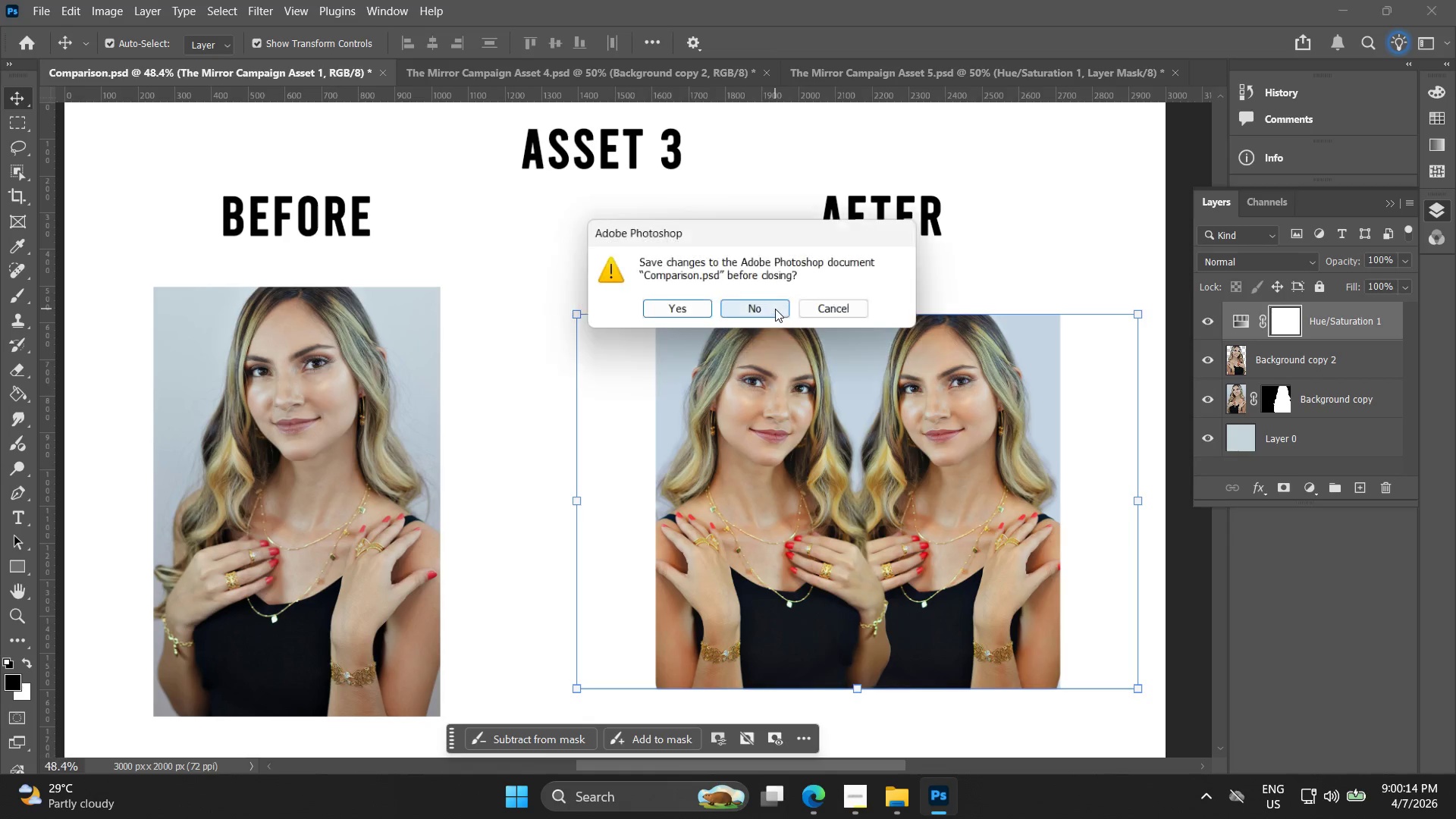 
left_click([775, 309])
 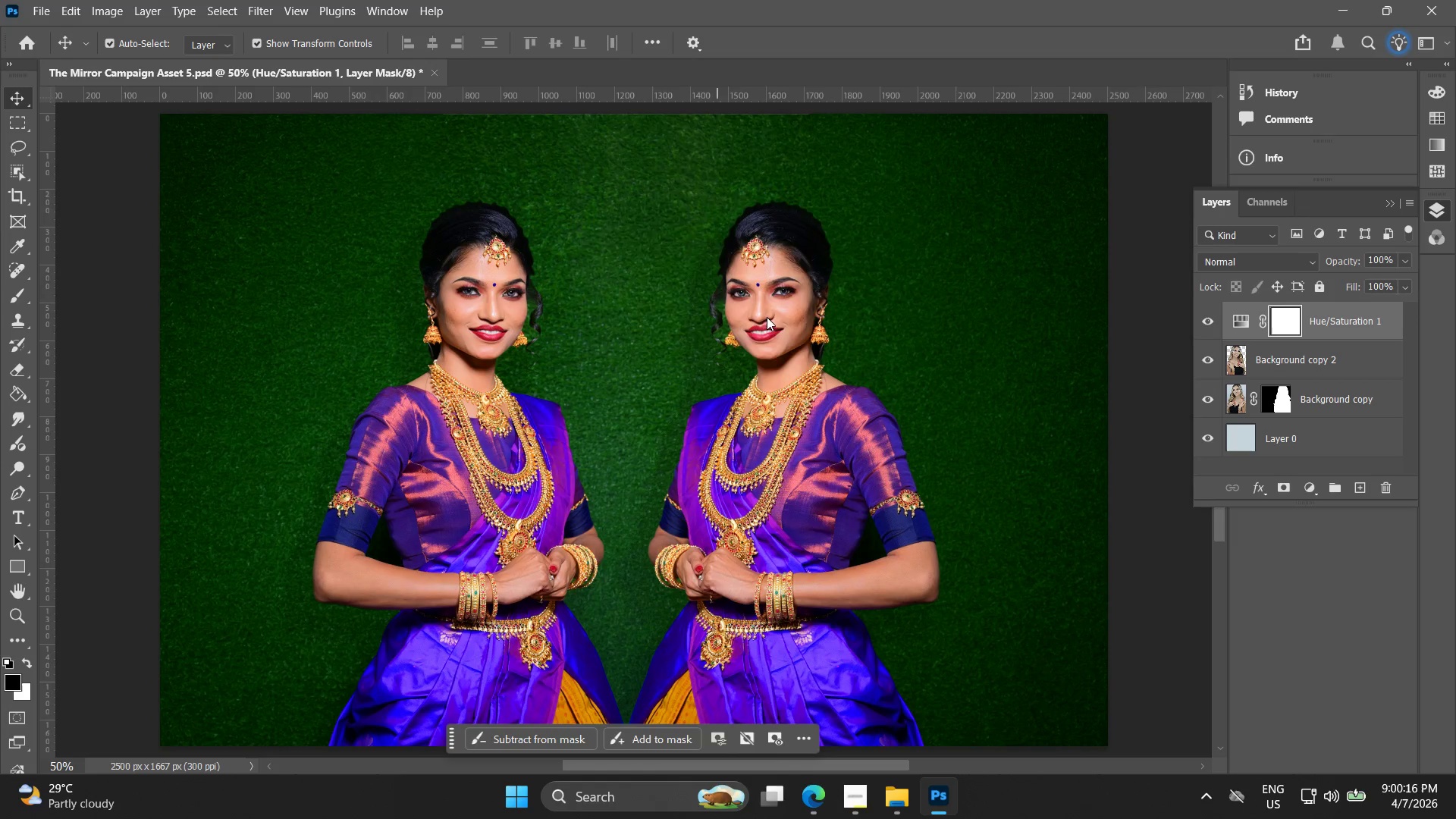 